 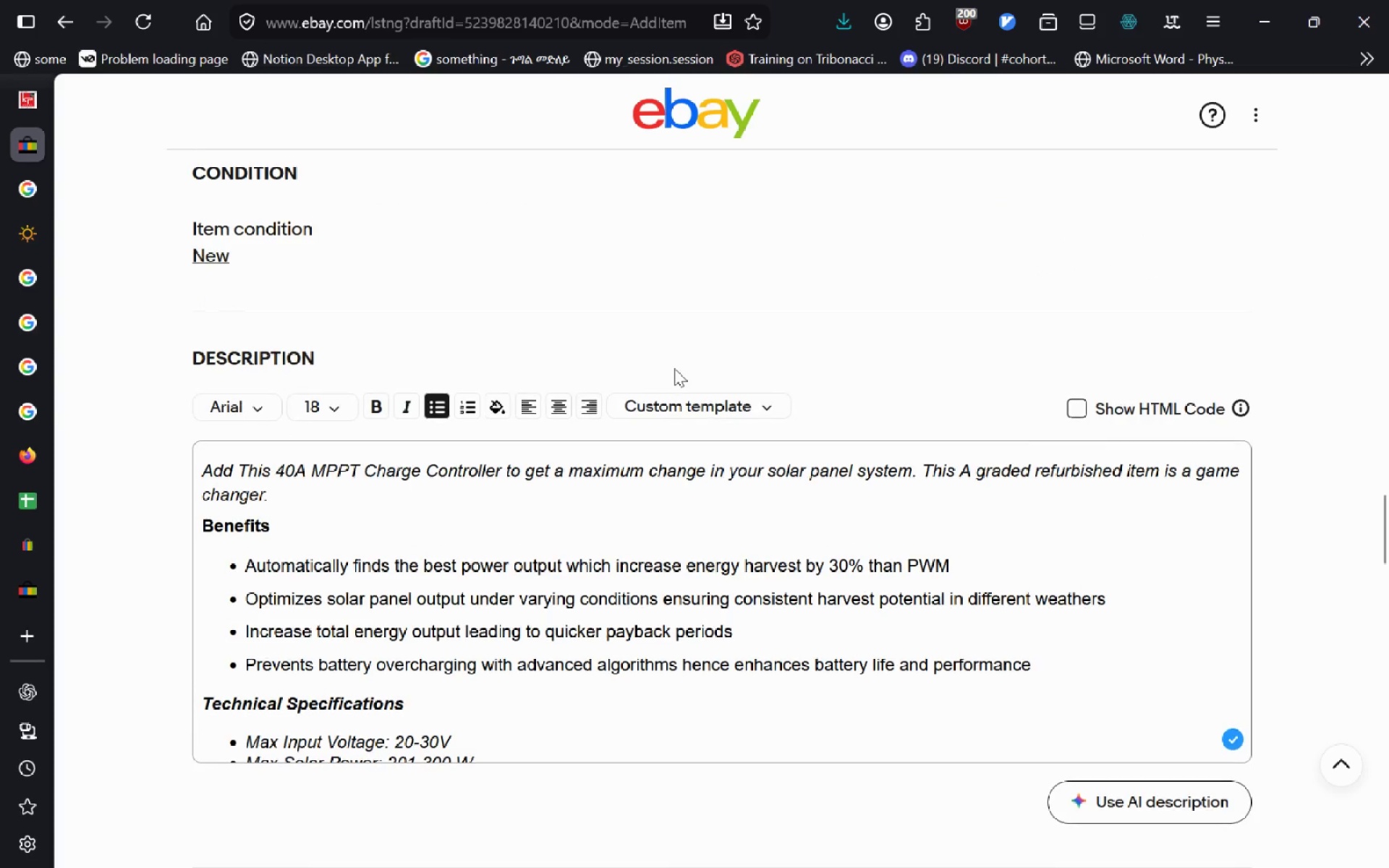 
mouse_move([658, 428])
 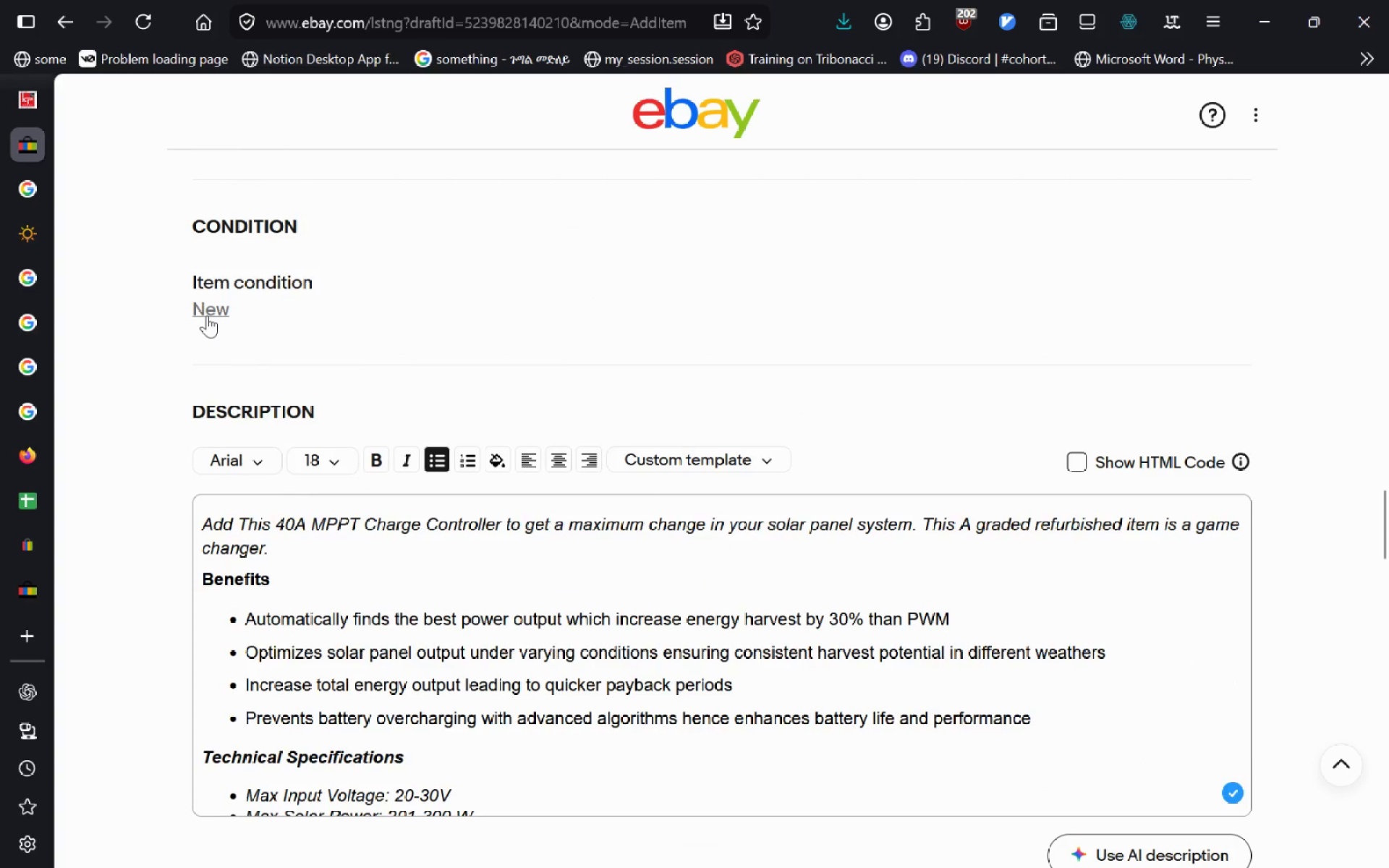 
left_click([207, 315])
 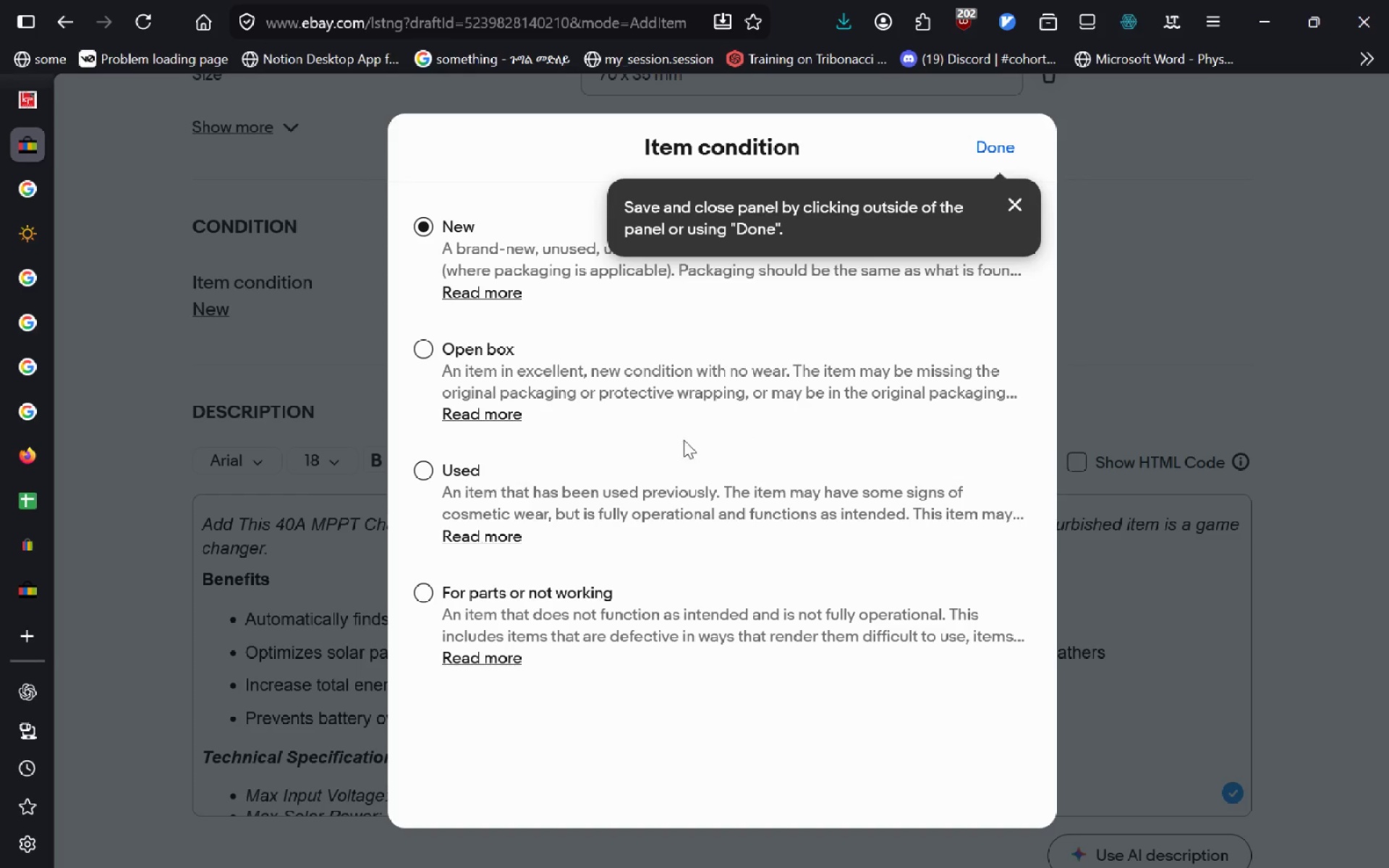 
wait(7.27)
 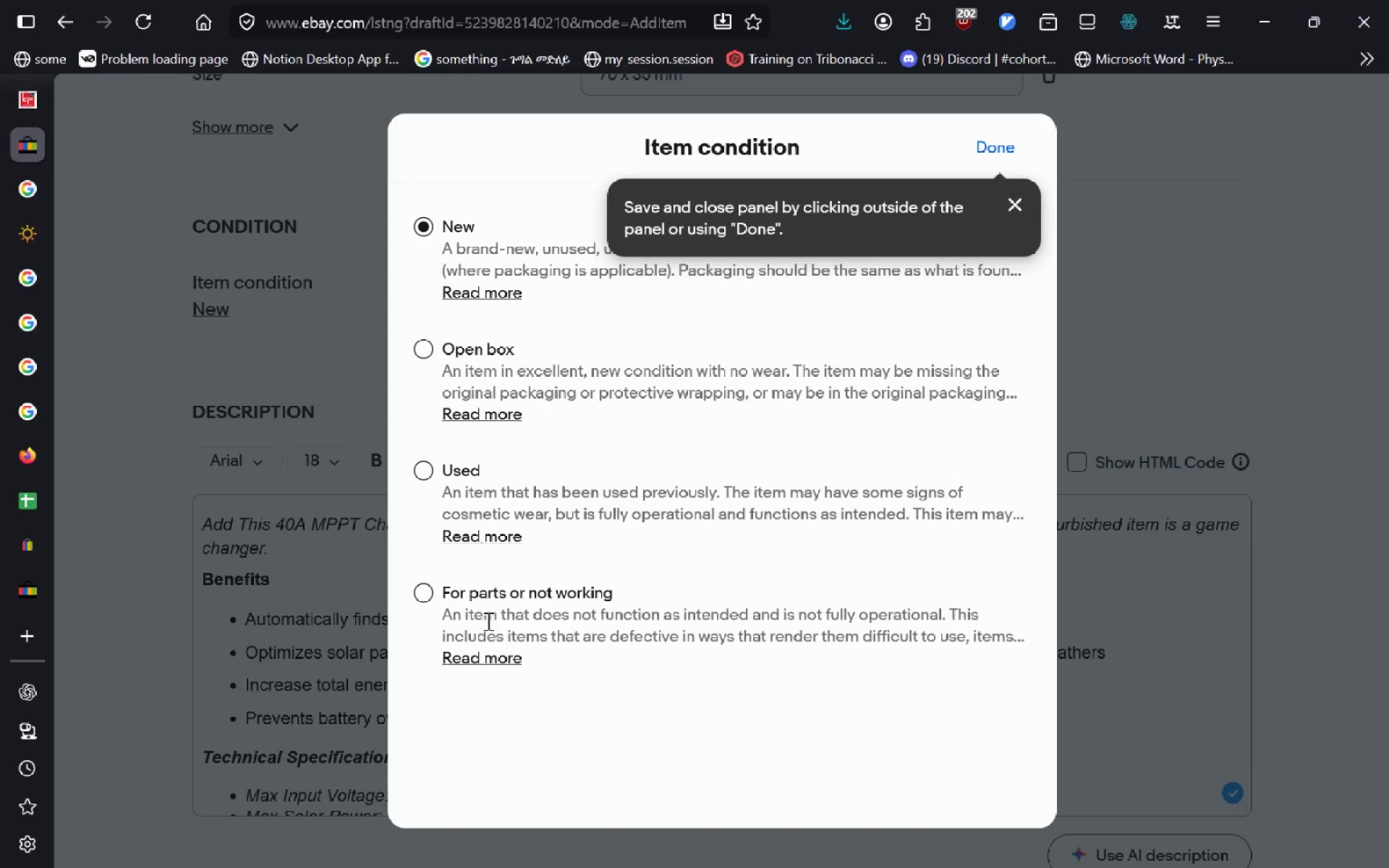 
left_click([995, 155])
 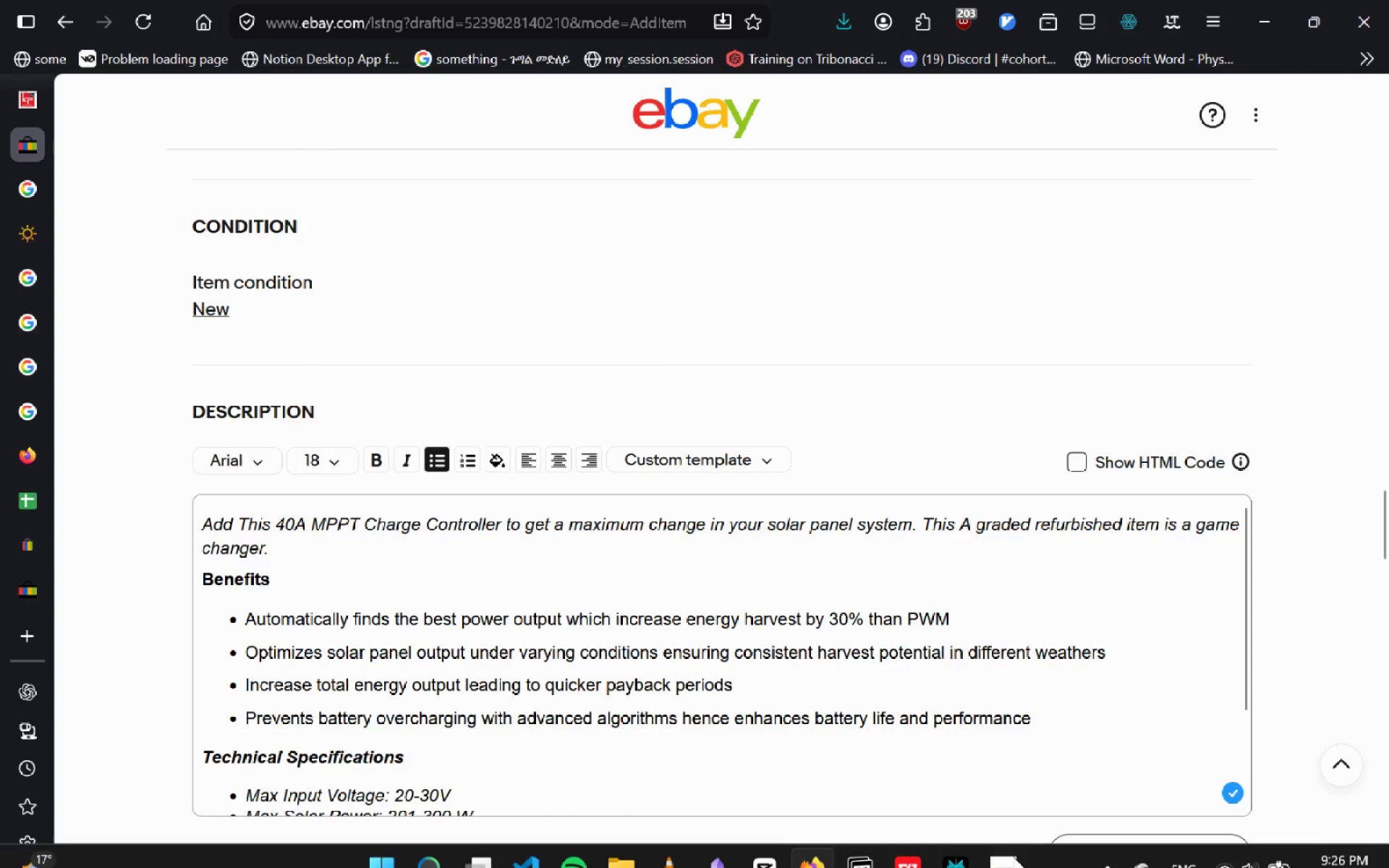 
left_click([1012, 855])